 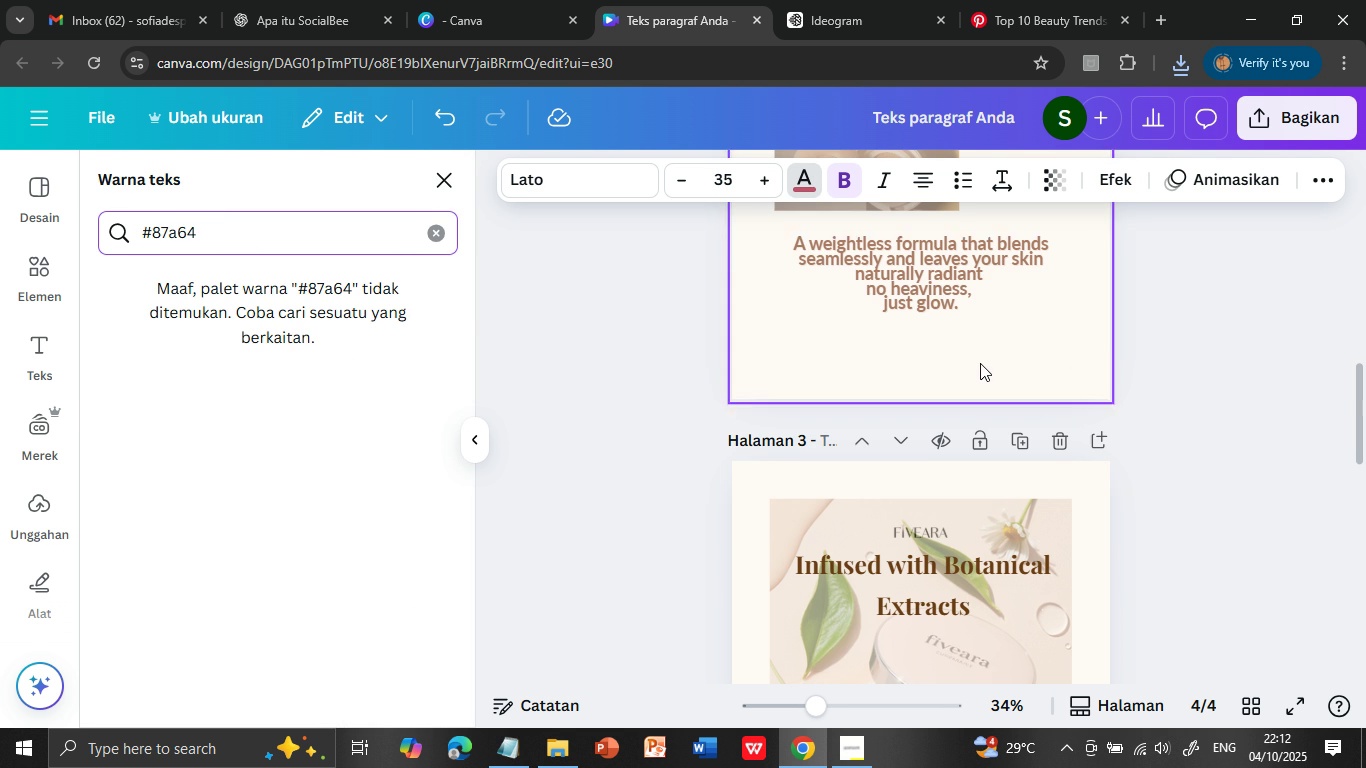 
scroll: coordinate [980, 363], scroll_direction: up, amount: 7.0
 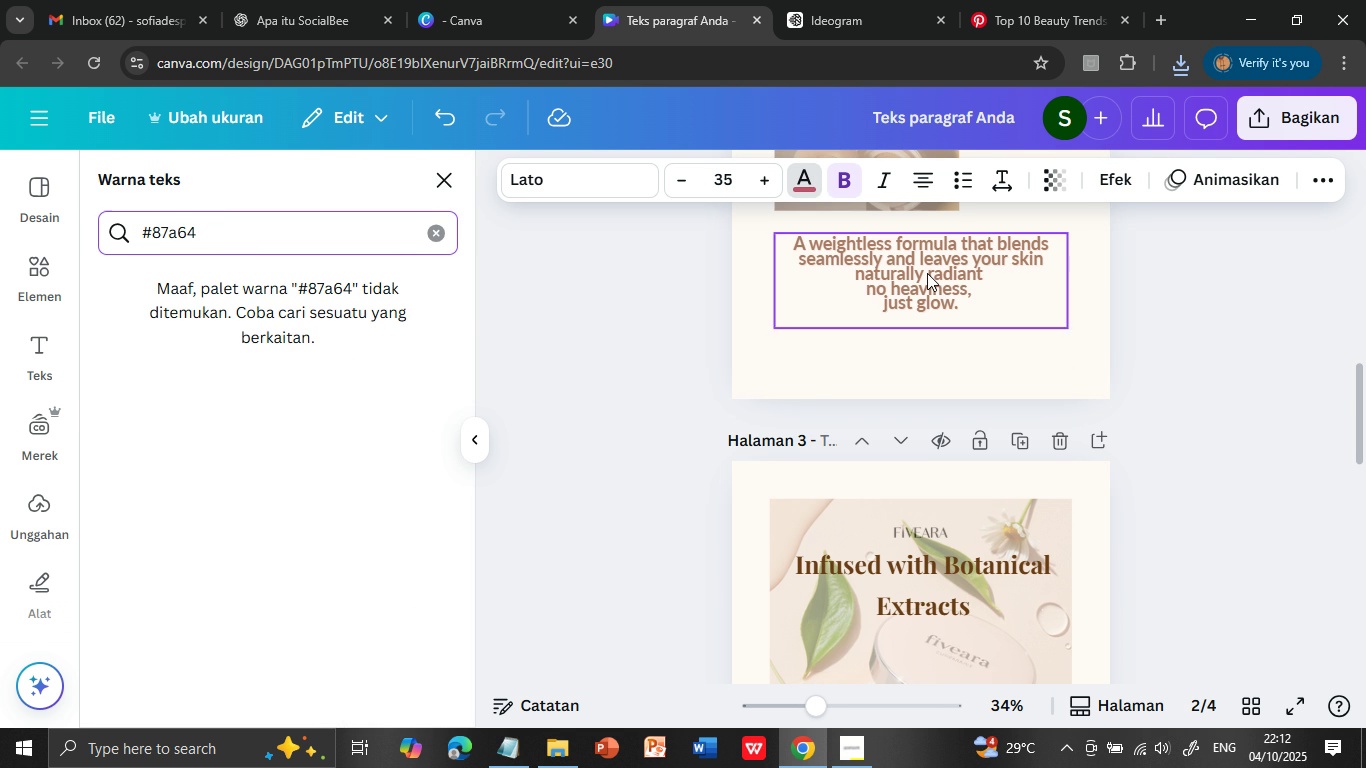 
left_click([927, 273])
 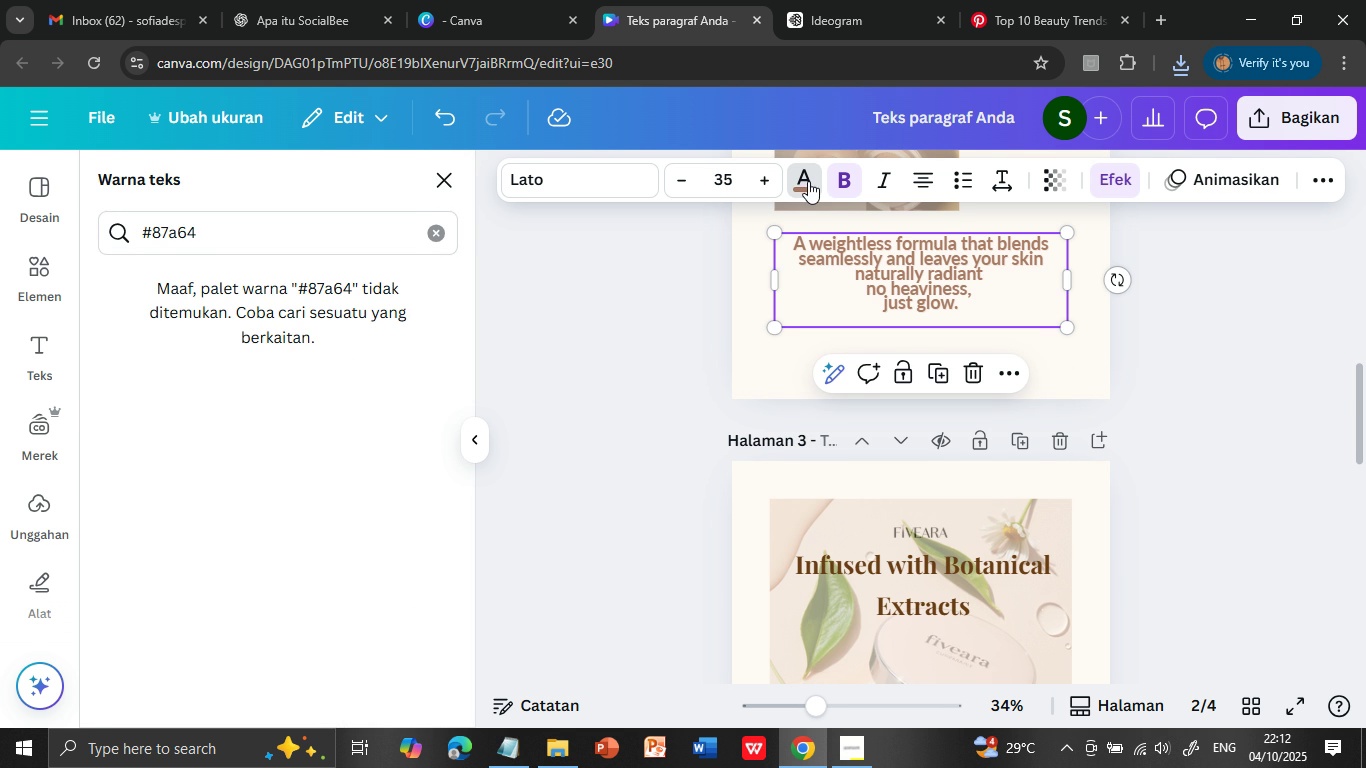 
left_click([808, 180])
 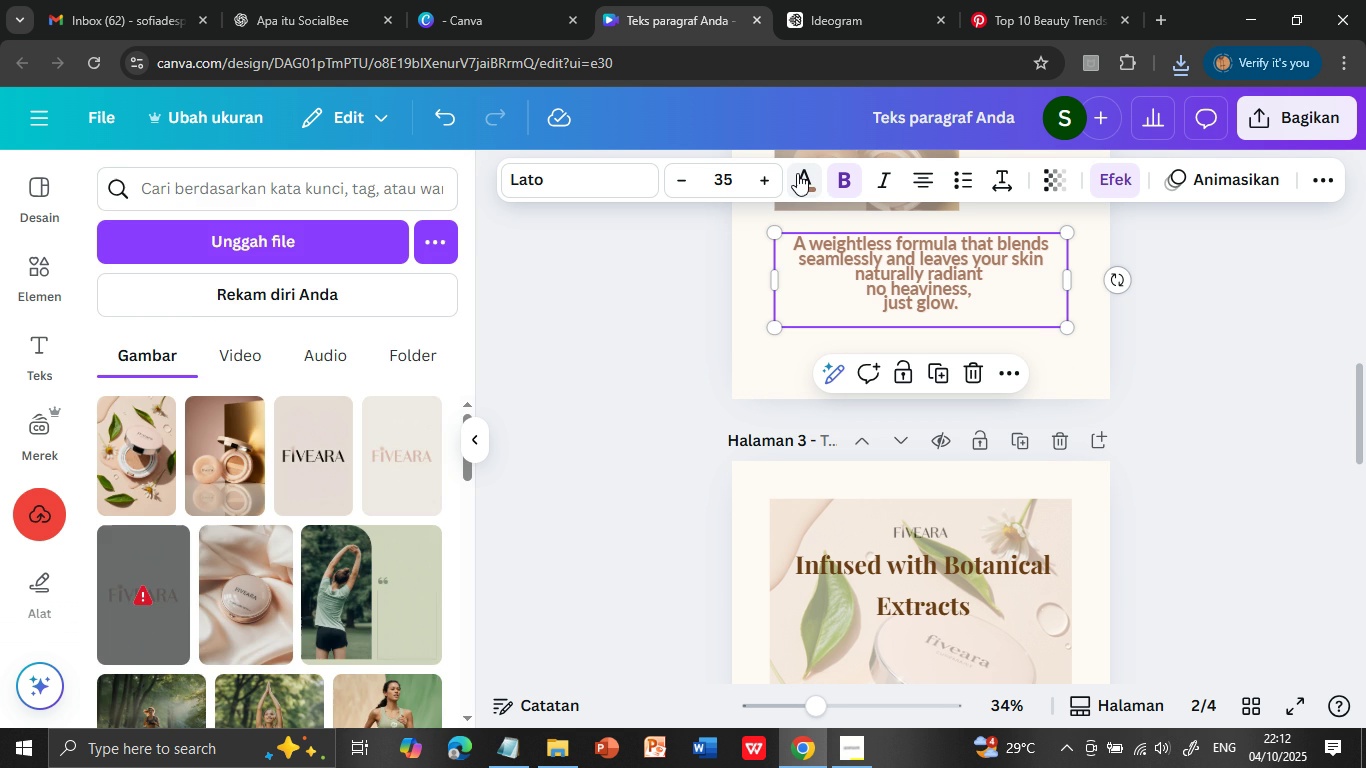 
left_click([797, 173])
 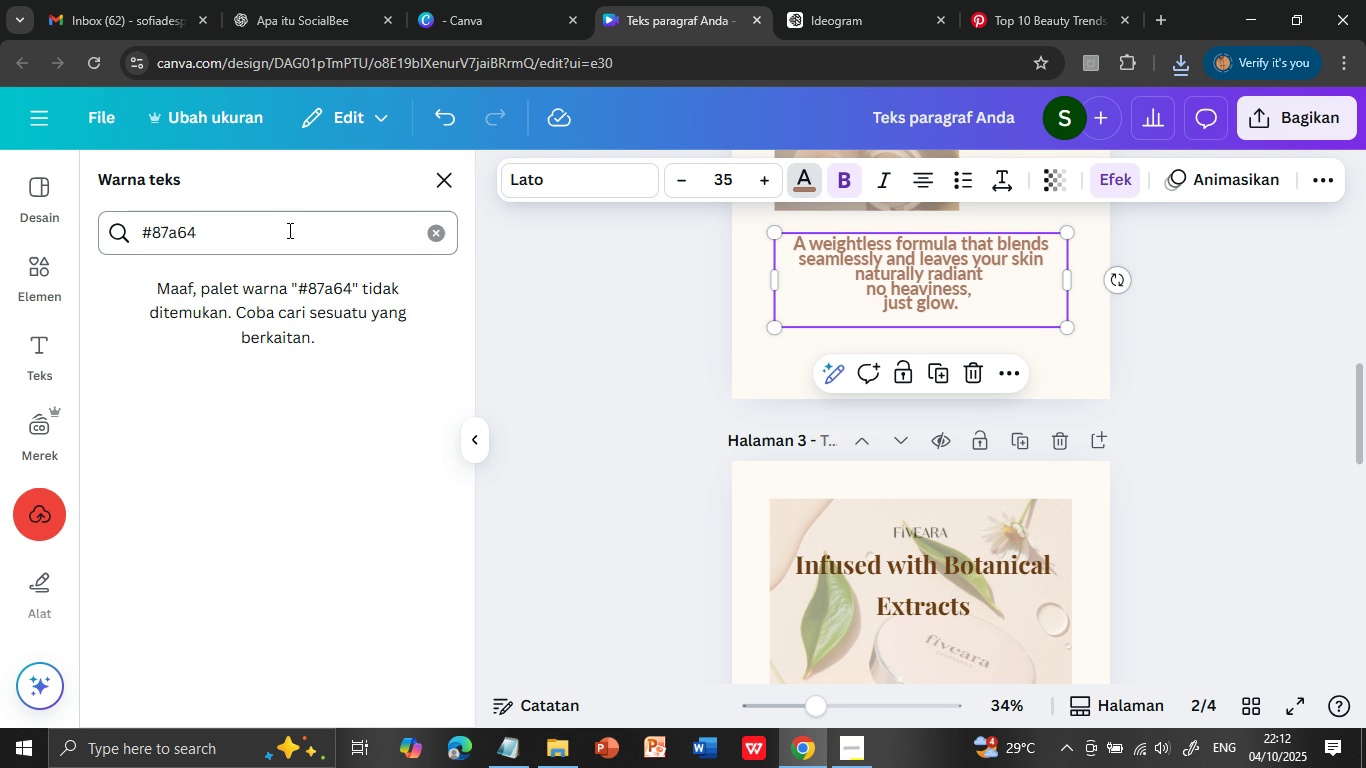 
left_click([430, 230])
 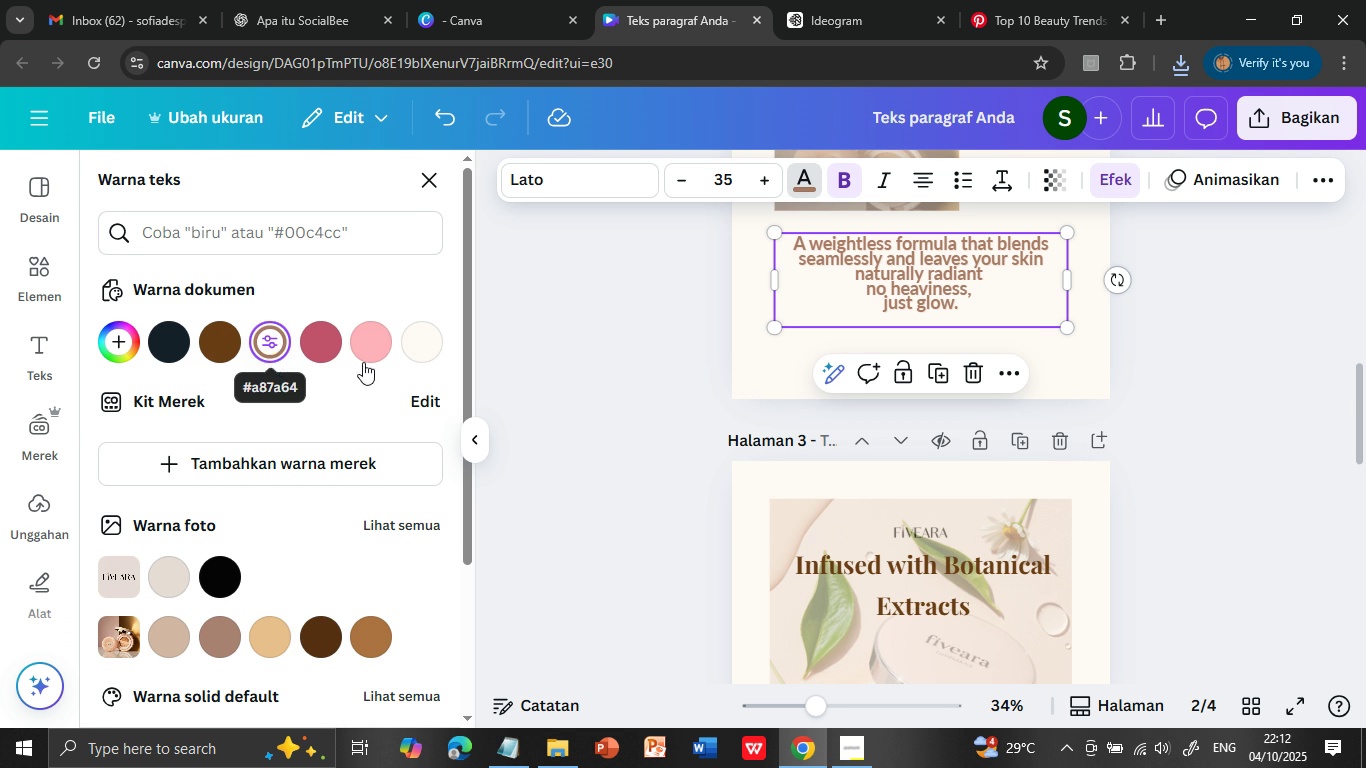 
wait(5.21)
 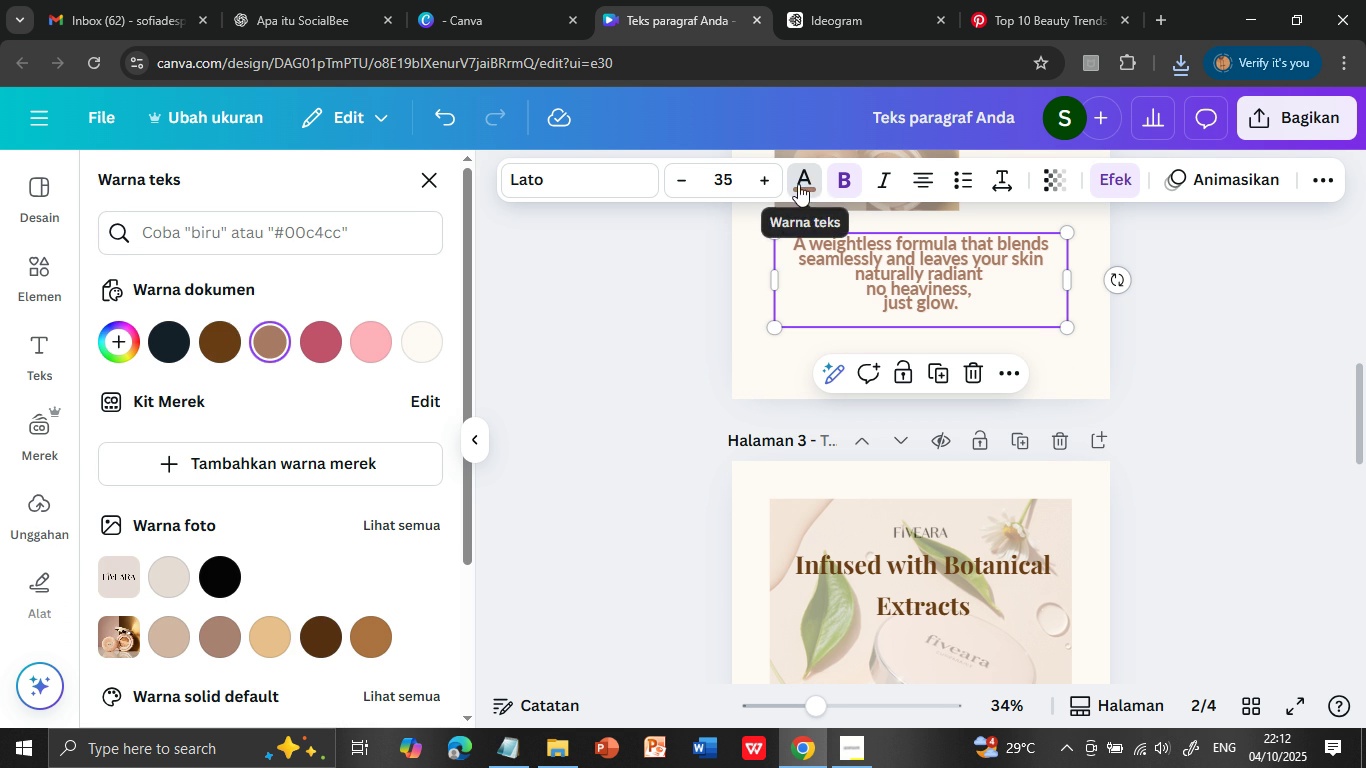 
scroll: coordinate [1077, 566], scroll_direction: down, amount: 11.0
 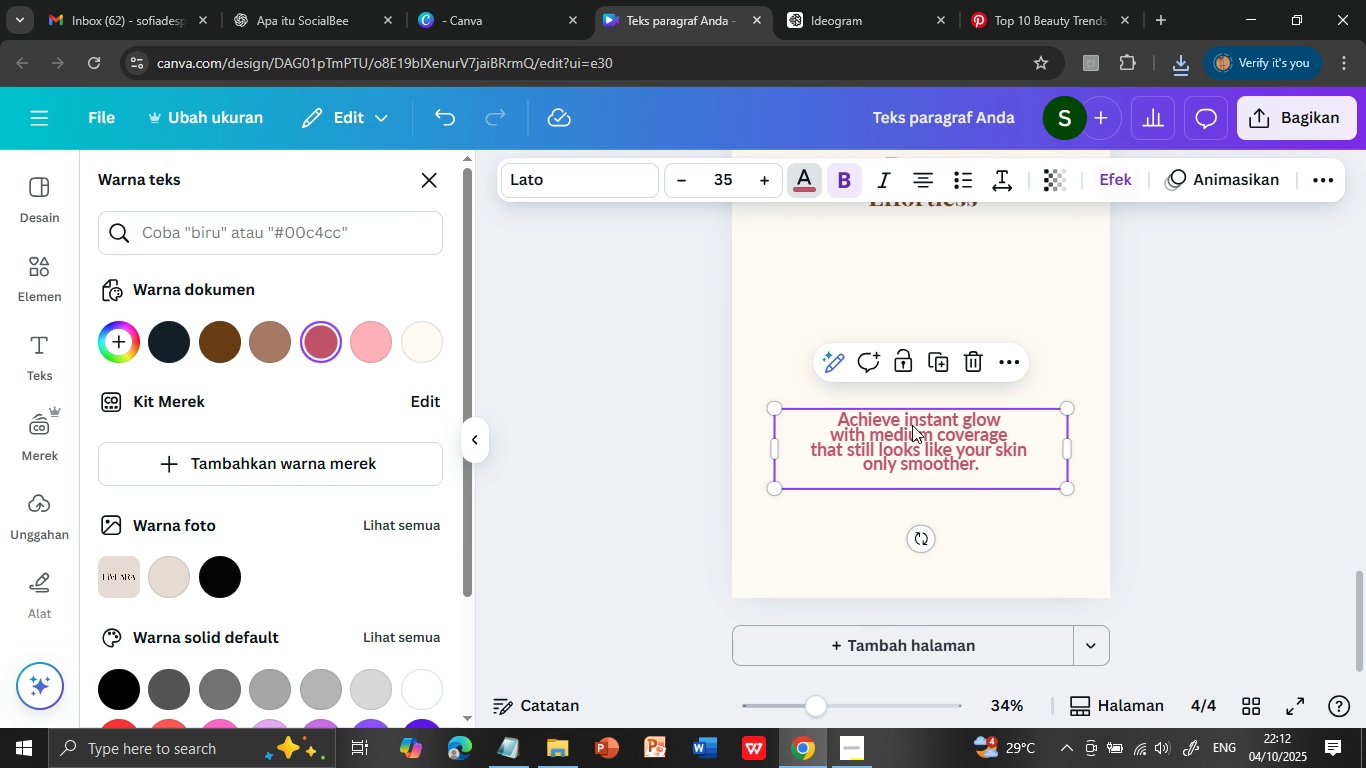 
left_click([919, 453])
 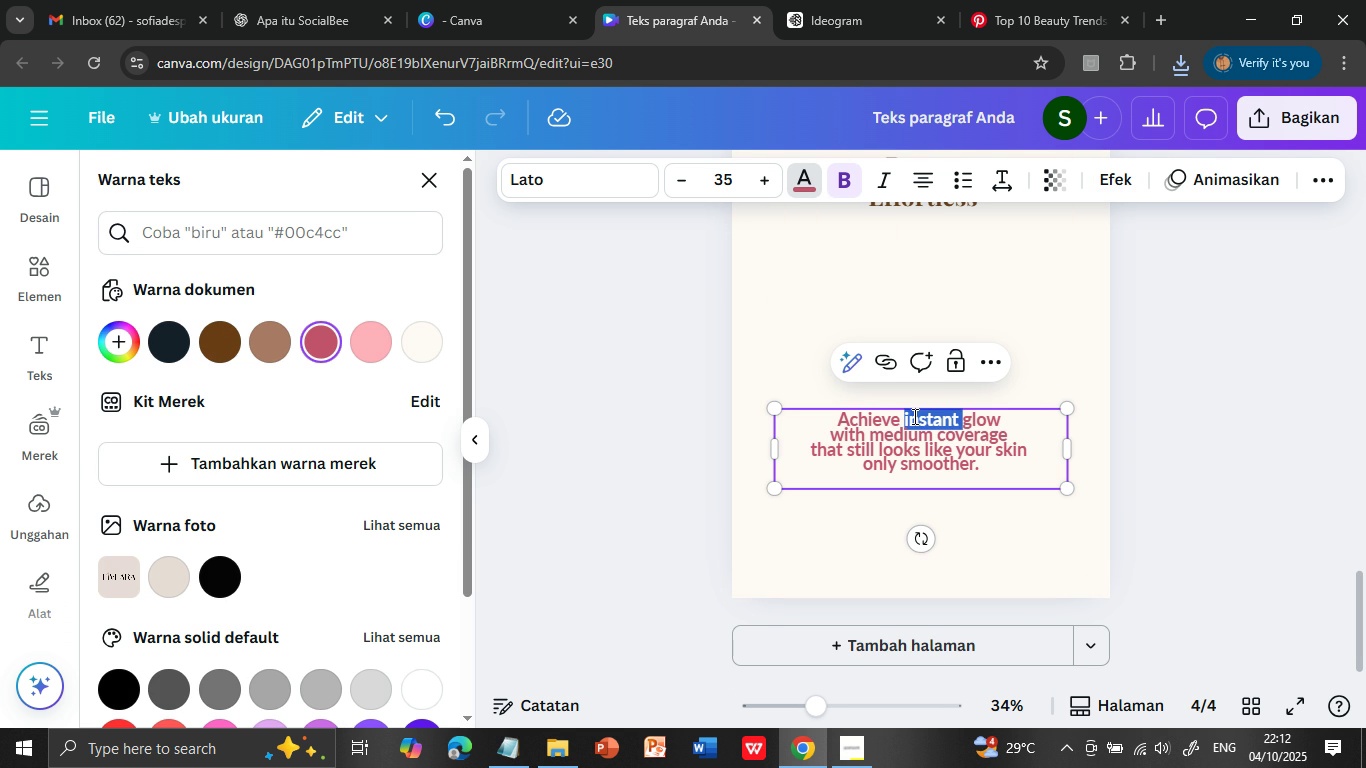 
triple_click([913, 416])
 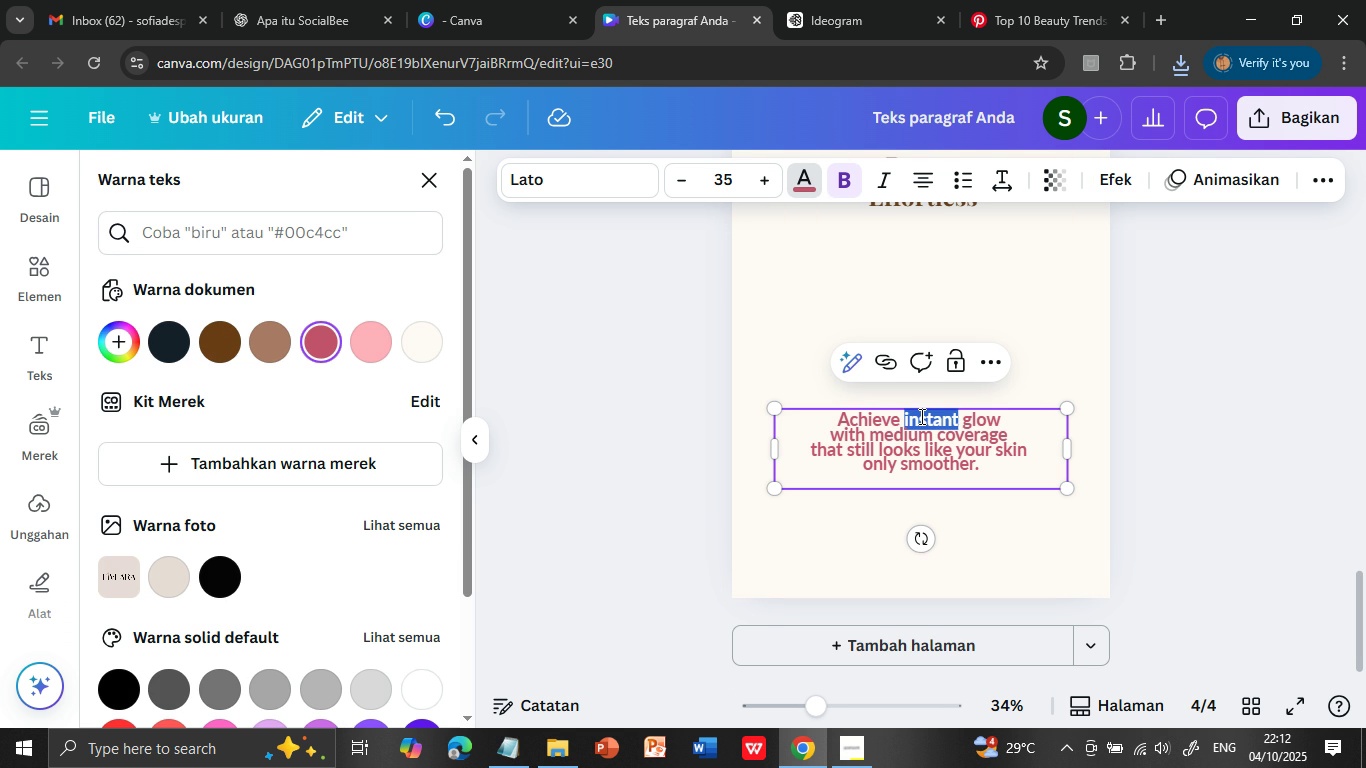 
double_click([913, 416])